 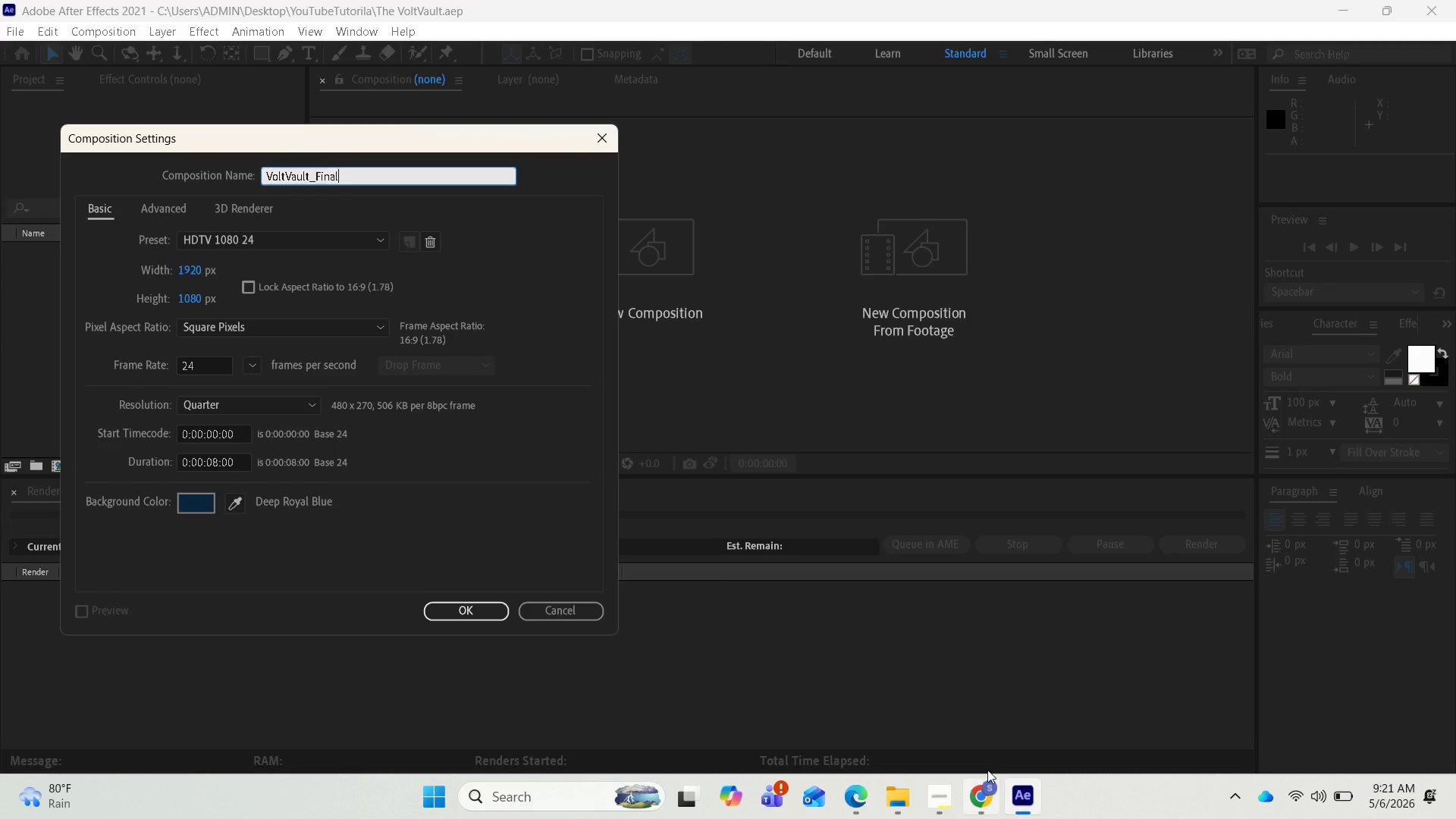 
left_click([192, 274])
 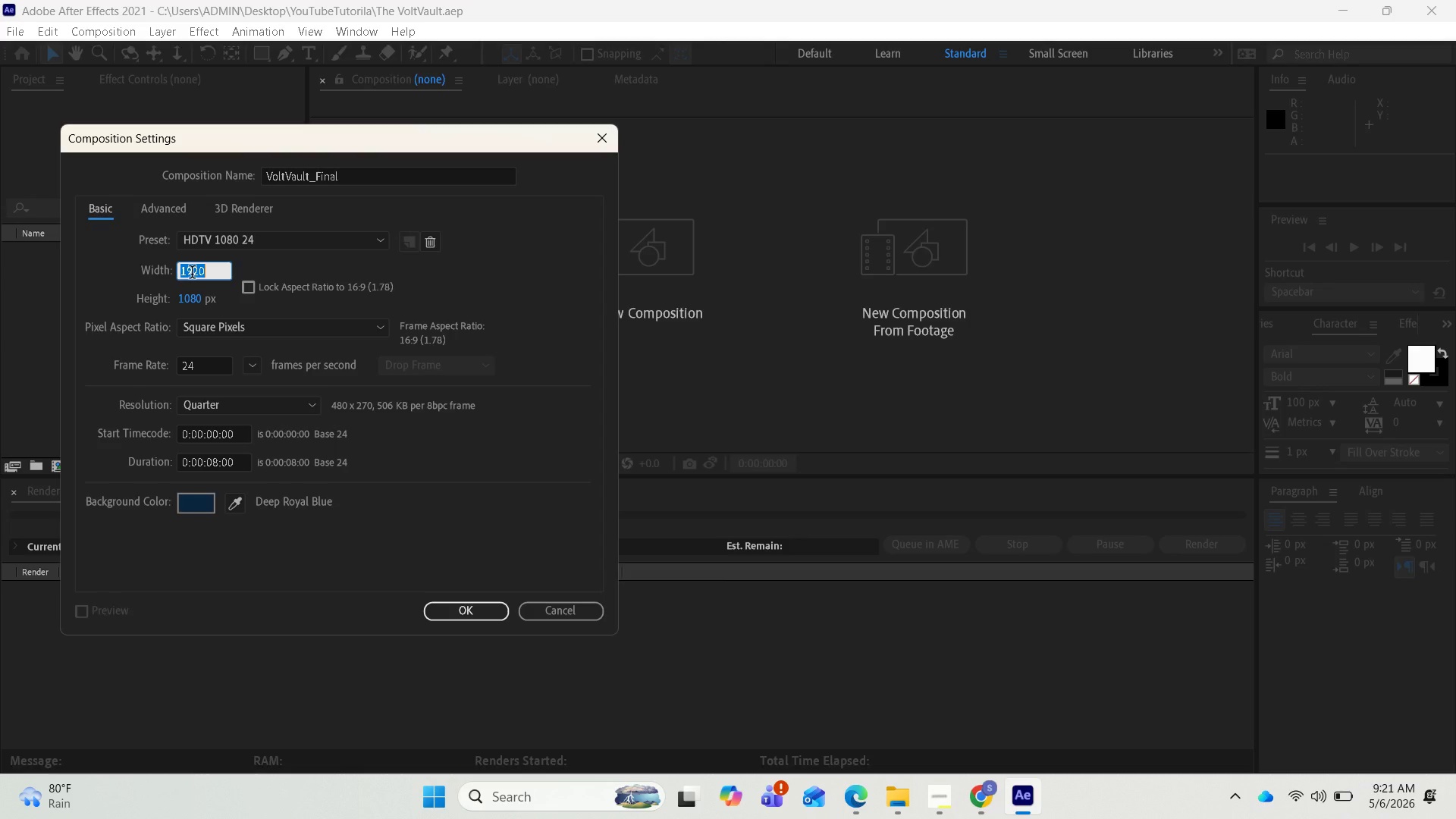 
wait(13.03)
 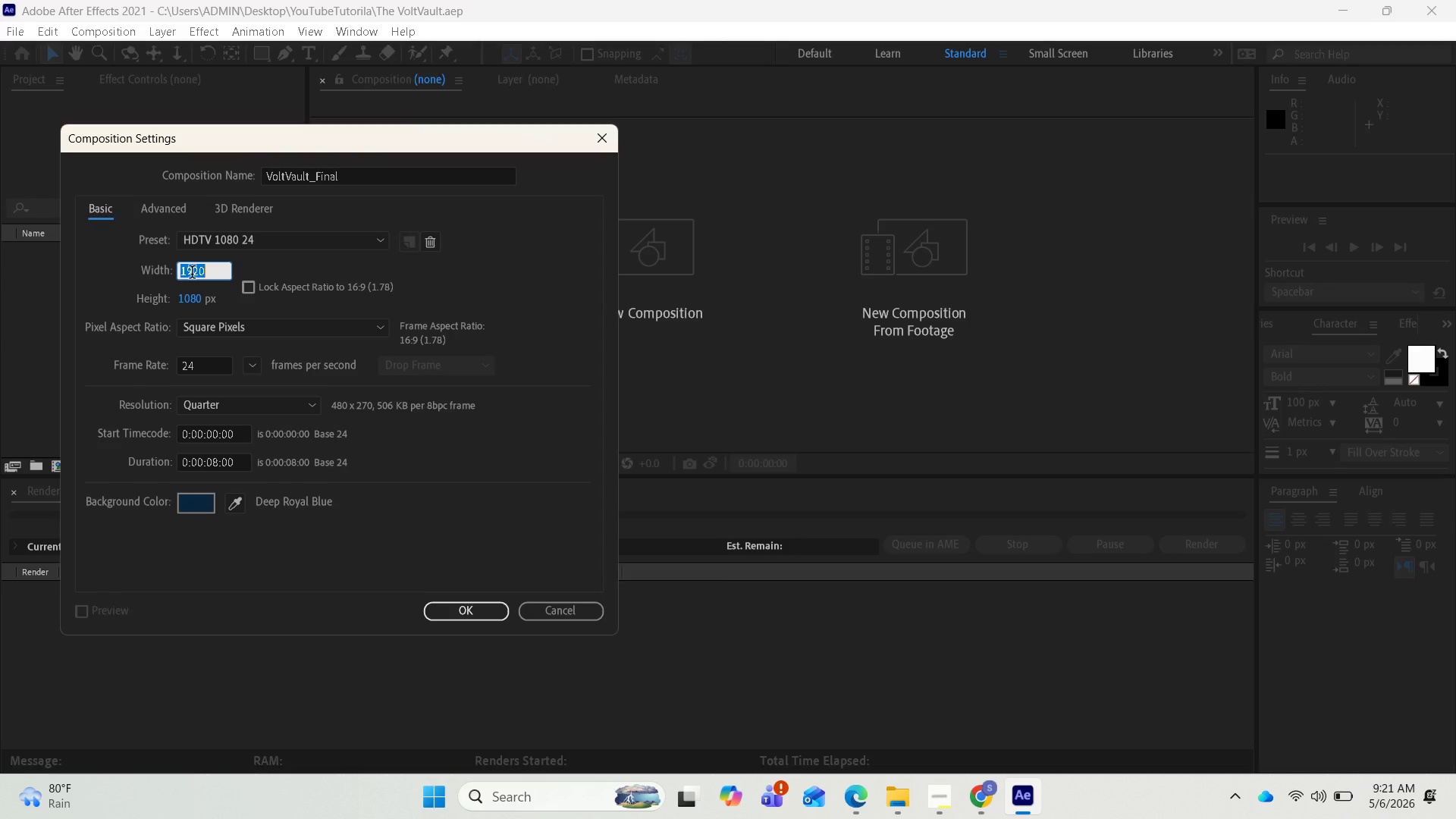 
type(1080)
 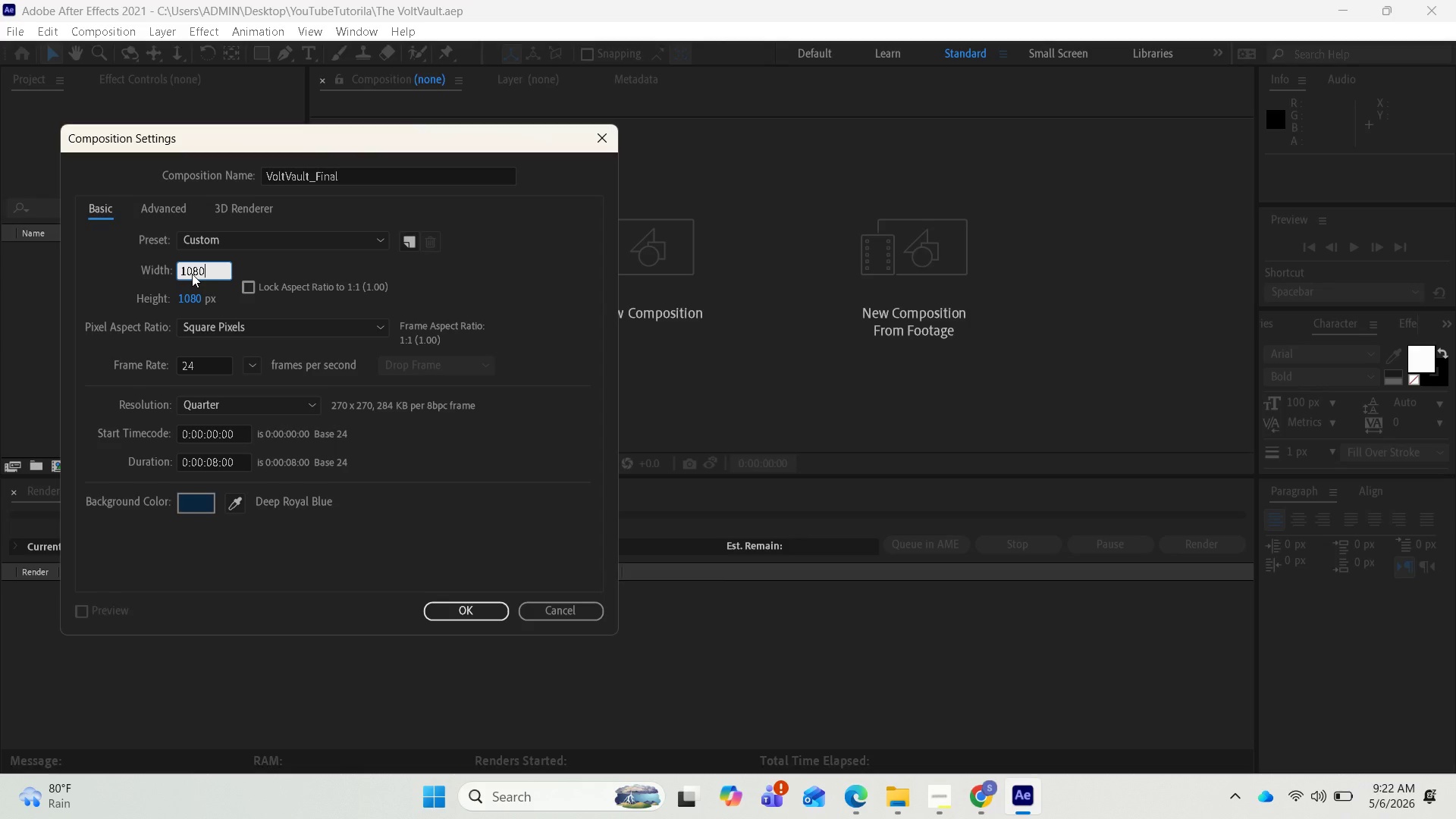 
wait(16.7)
 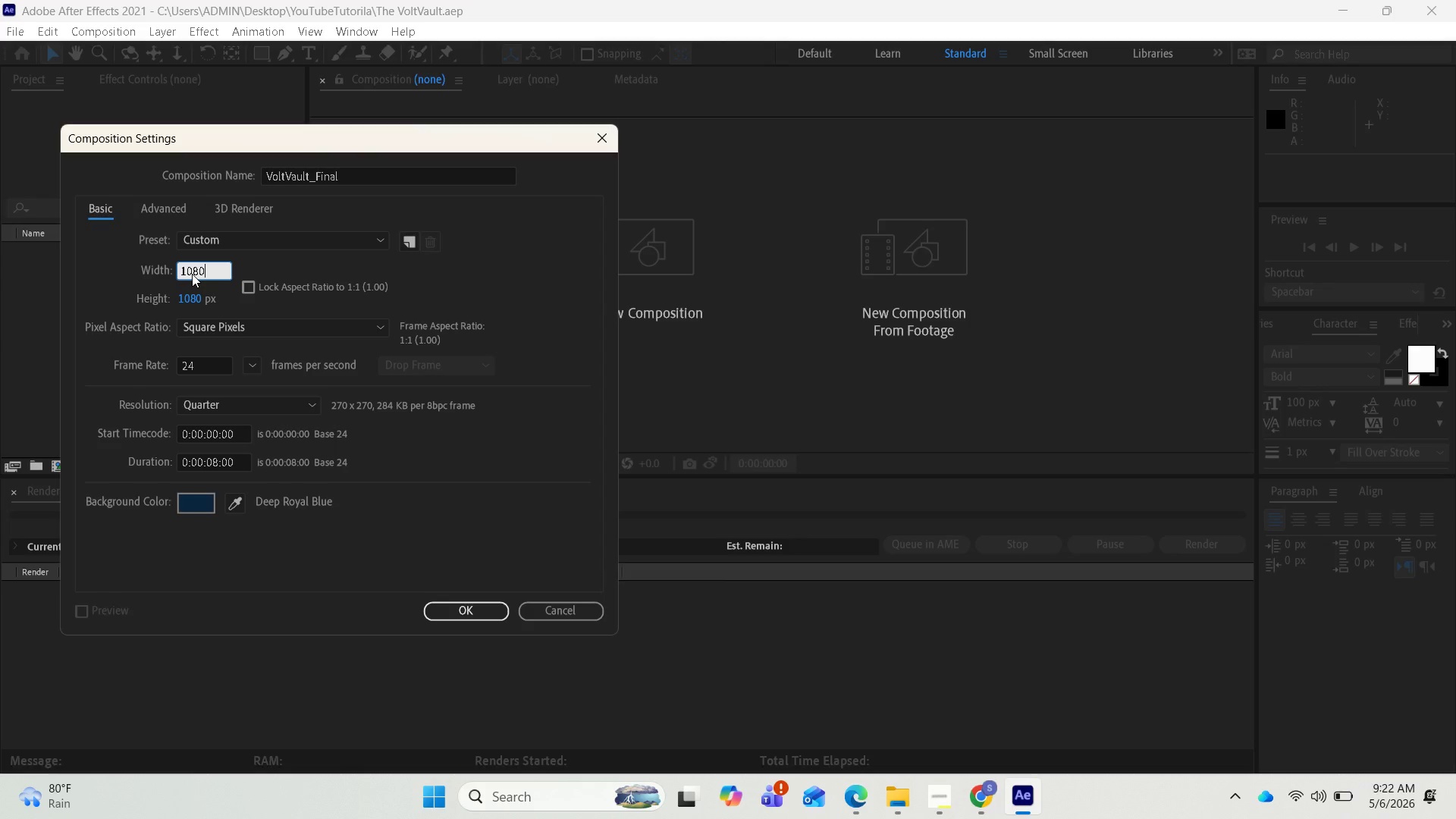 
left_click([206, 300])
 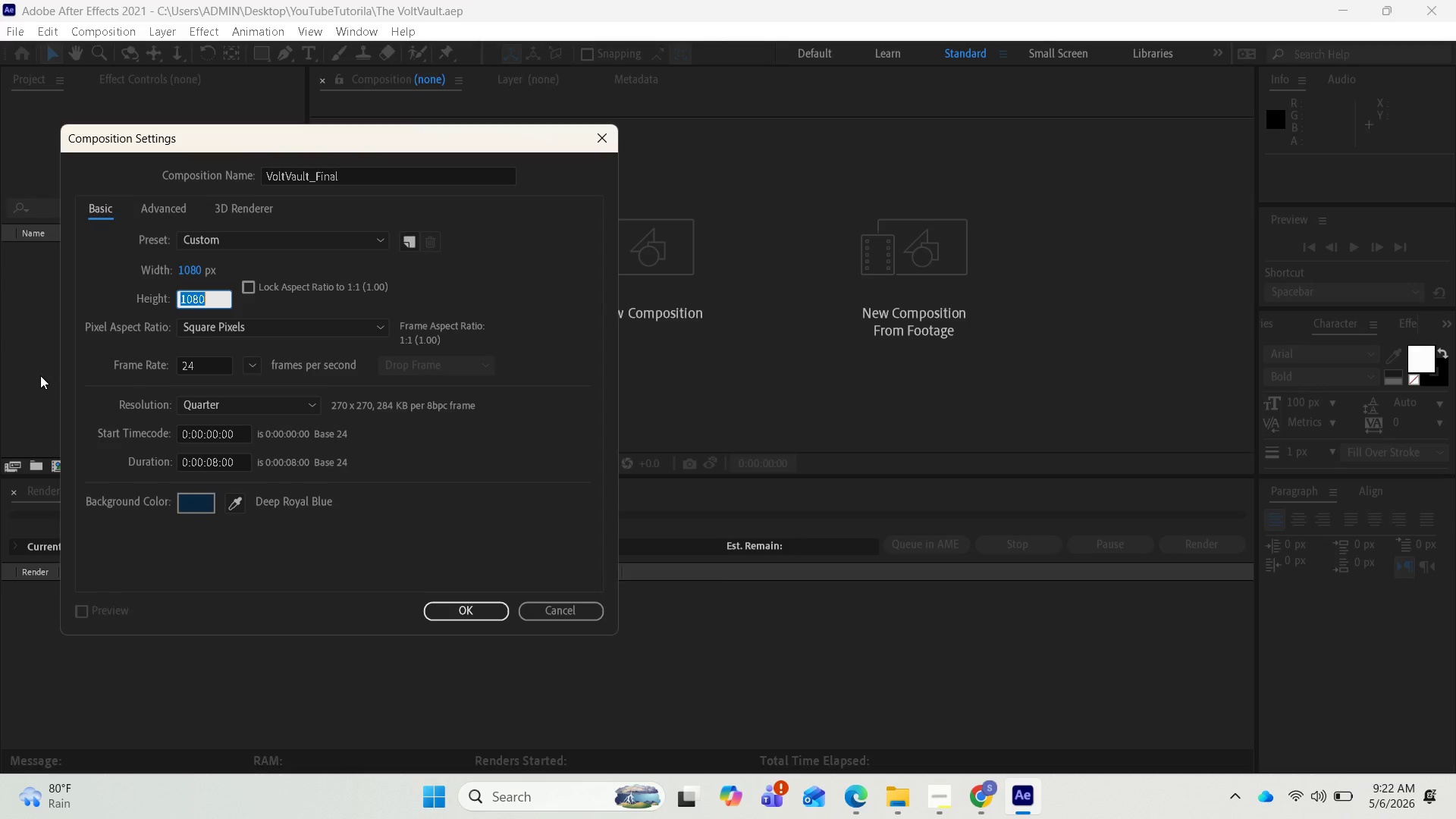 
key(Backspace)
type(1920)
 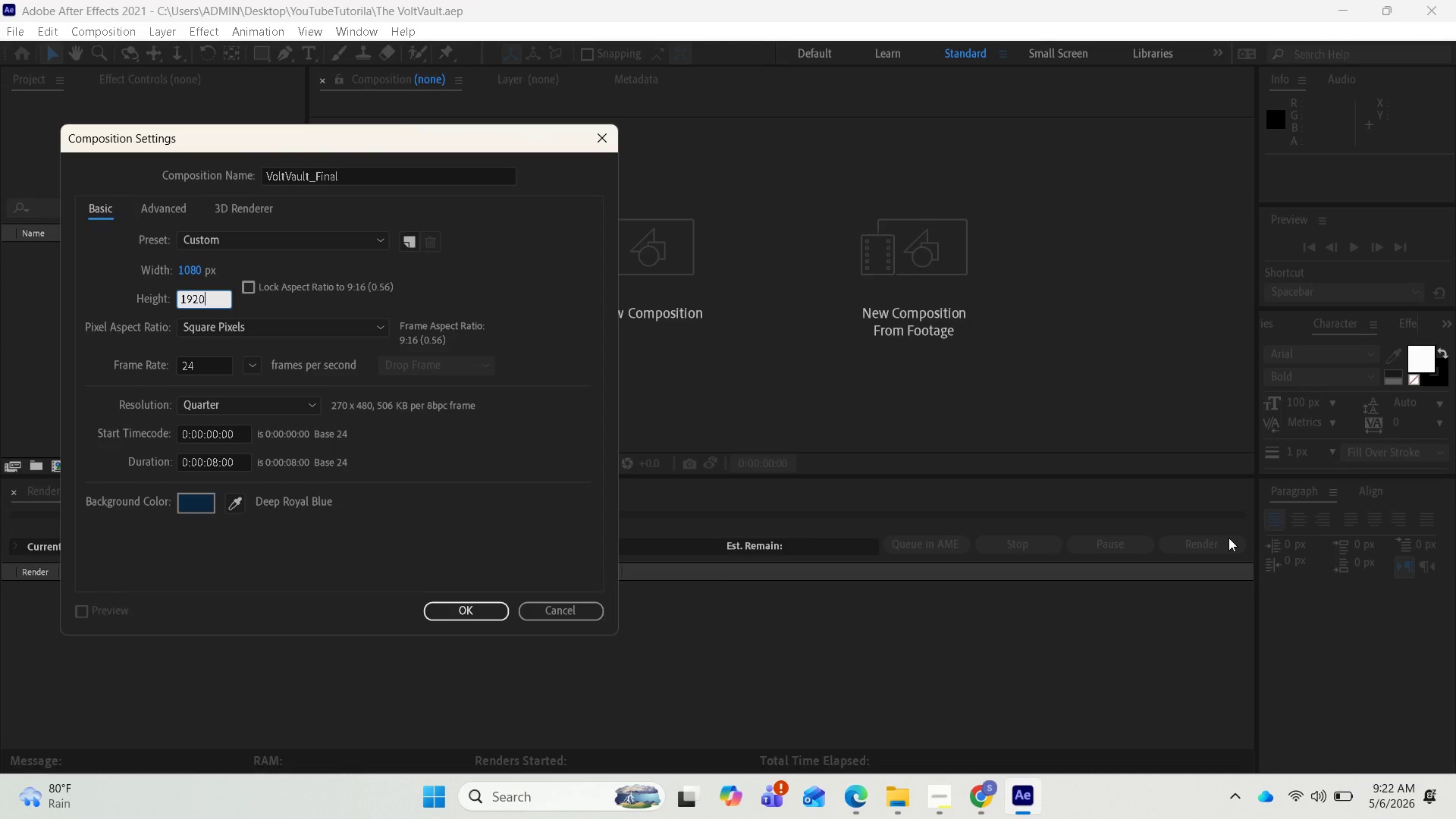 
wait(8.44)
 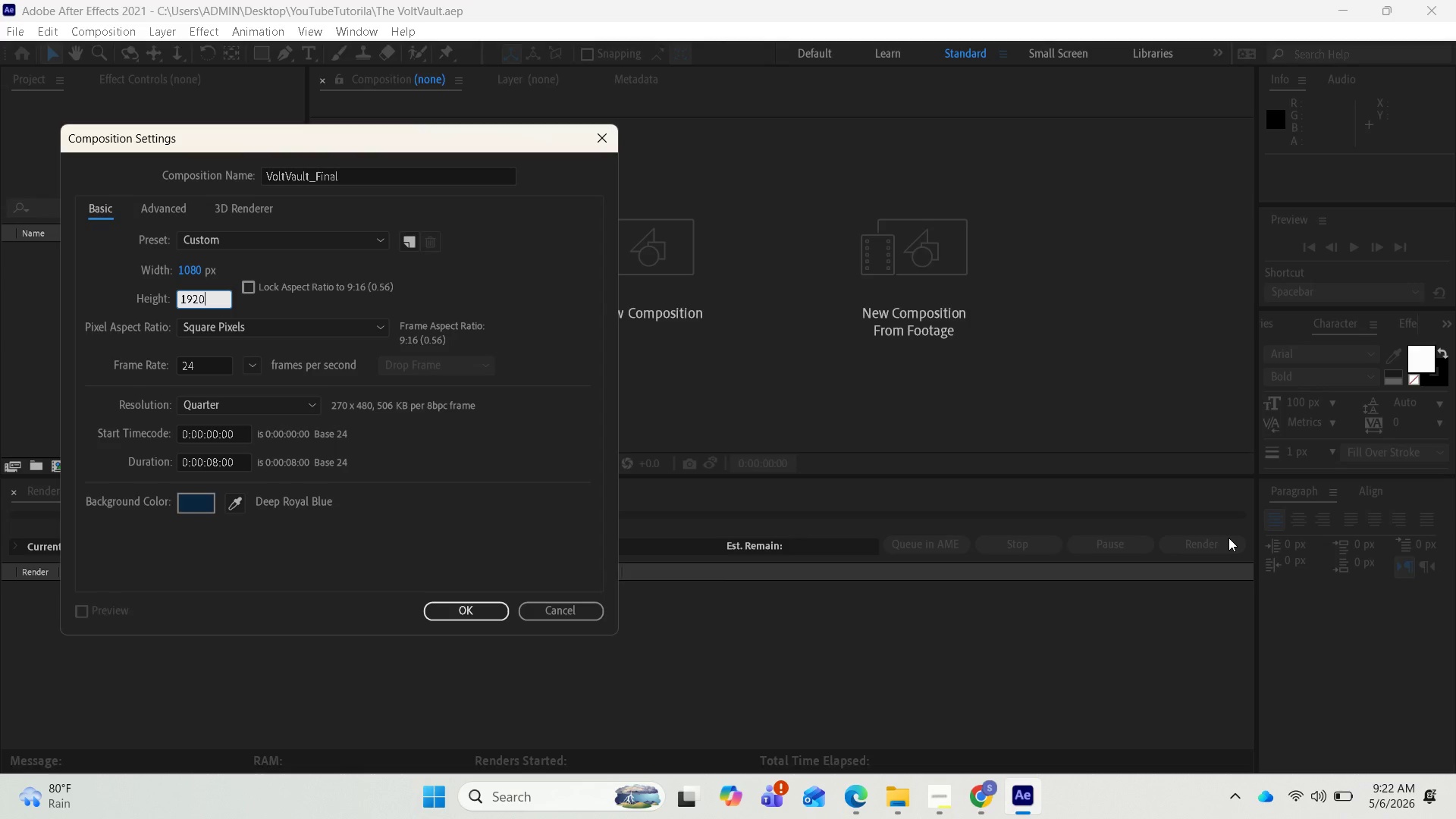 
mouse_move([974, 799])
 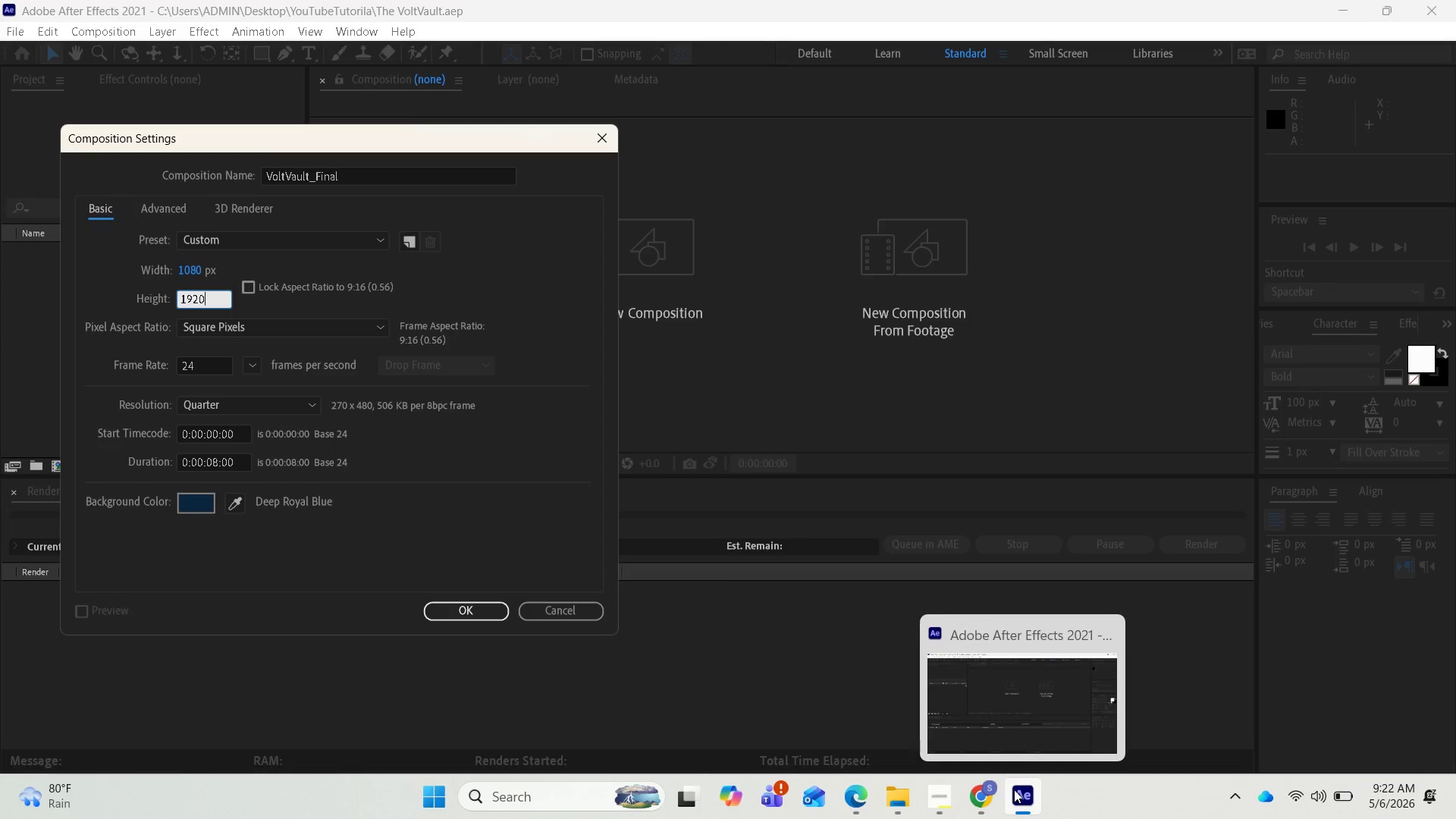 
wait(17.04)
 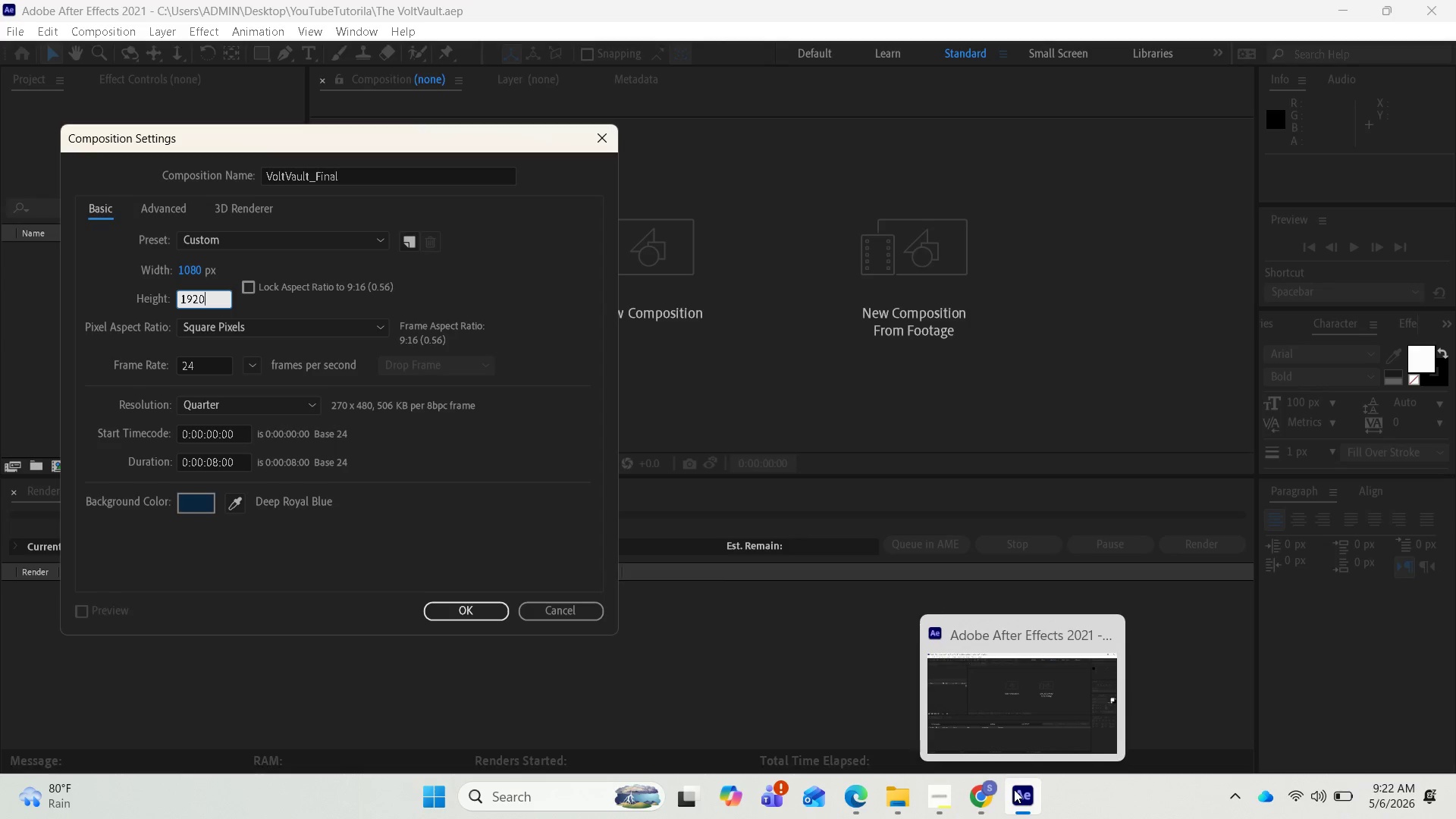 
left_click([990, 795])
 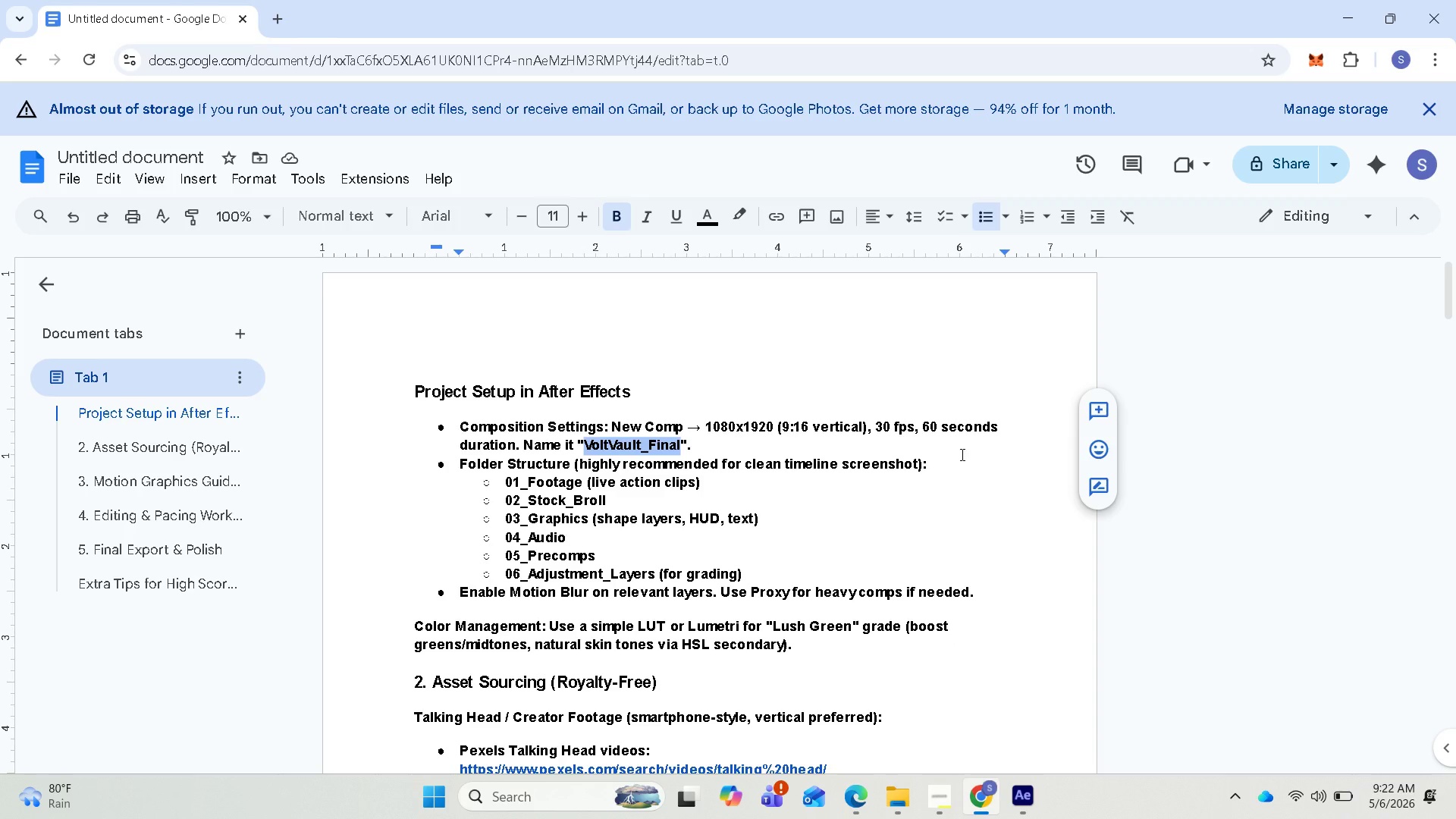 
wait(16.89)
 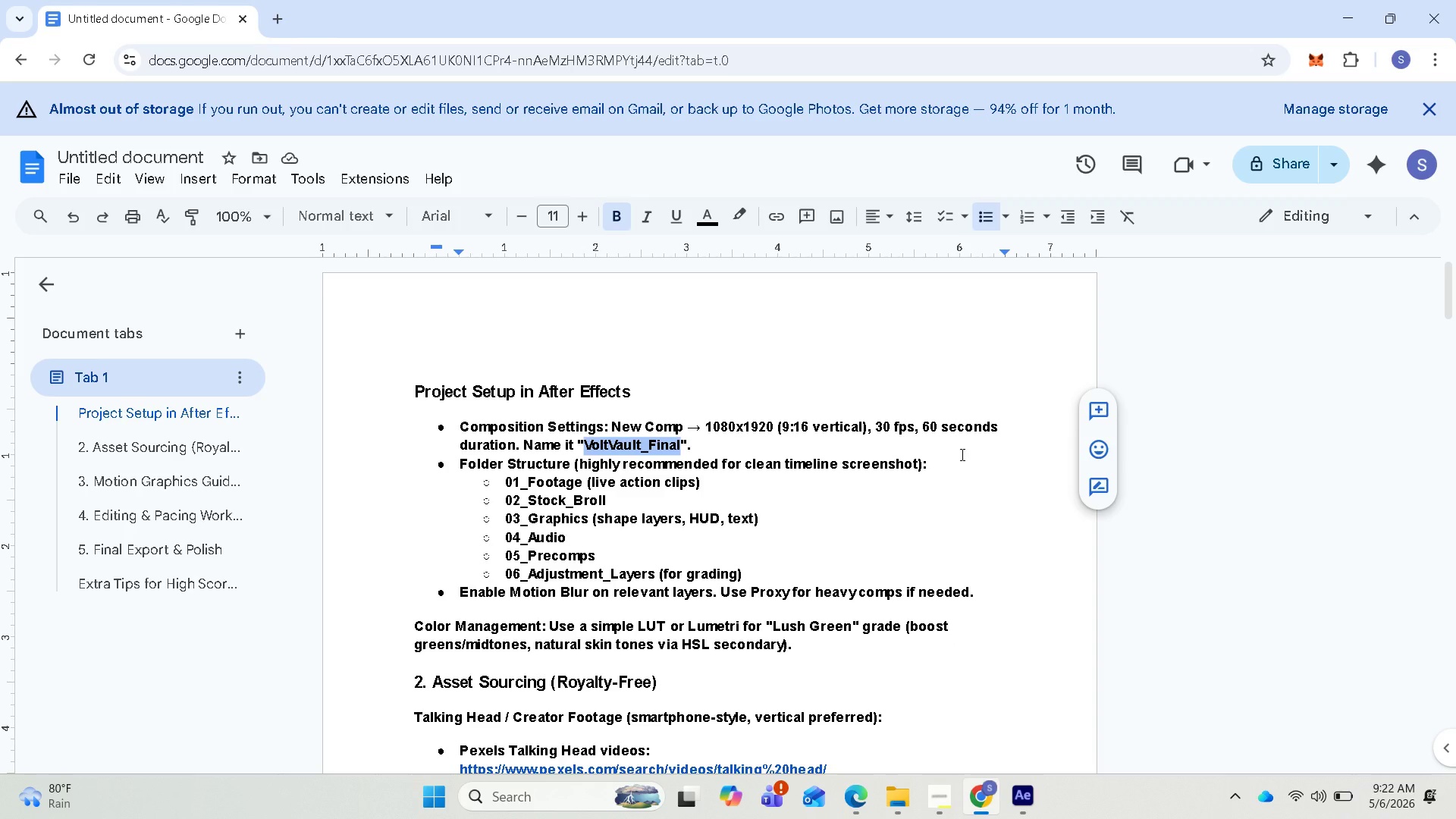 
left_click([1022, 811])
 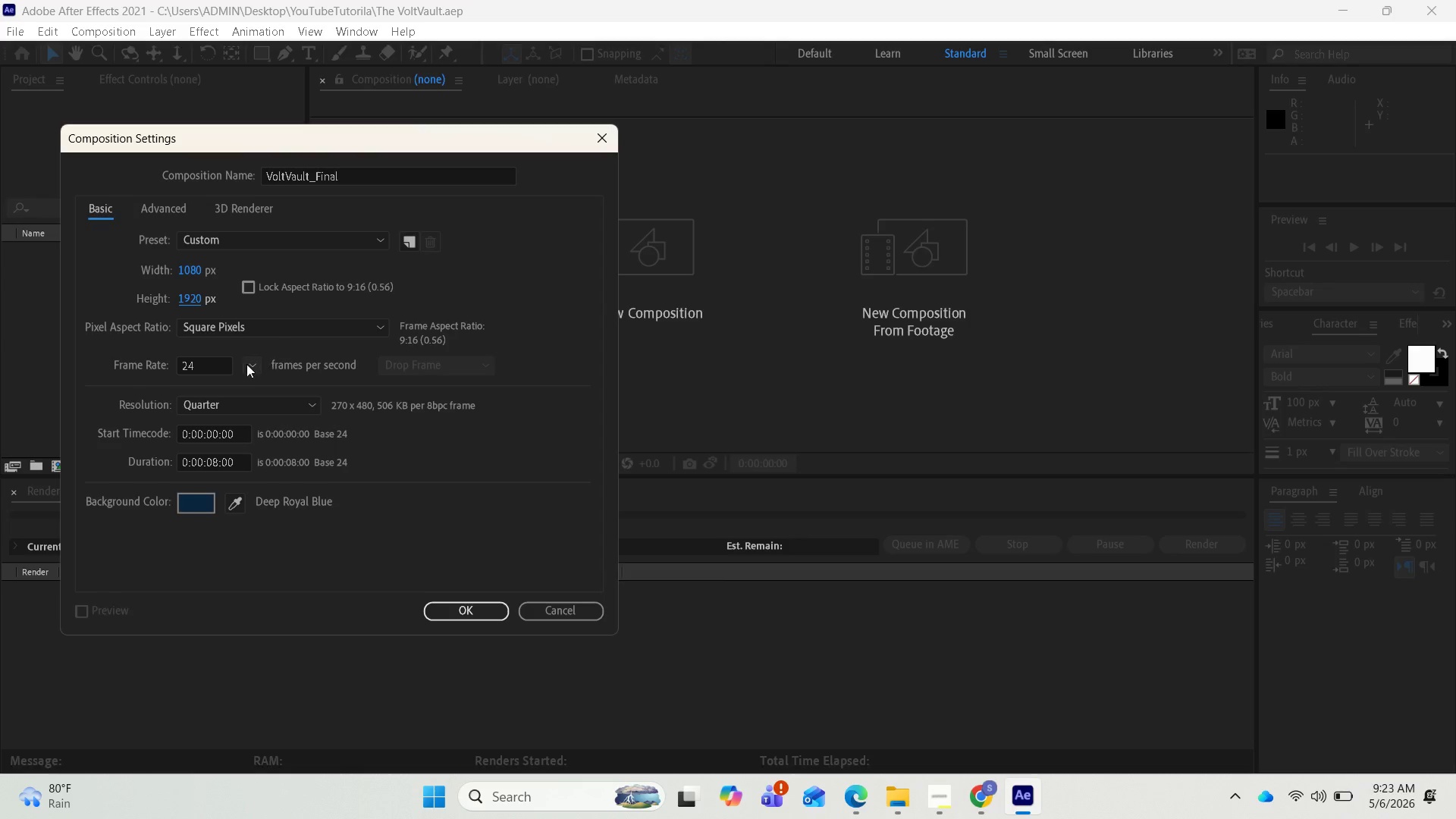 
left_click([219, 369])
 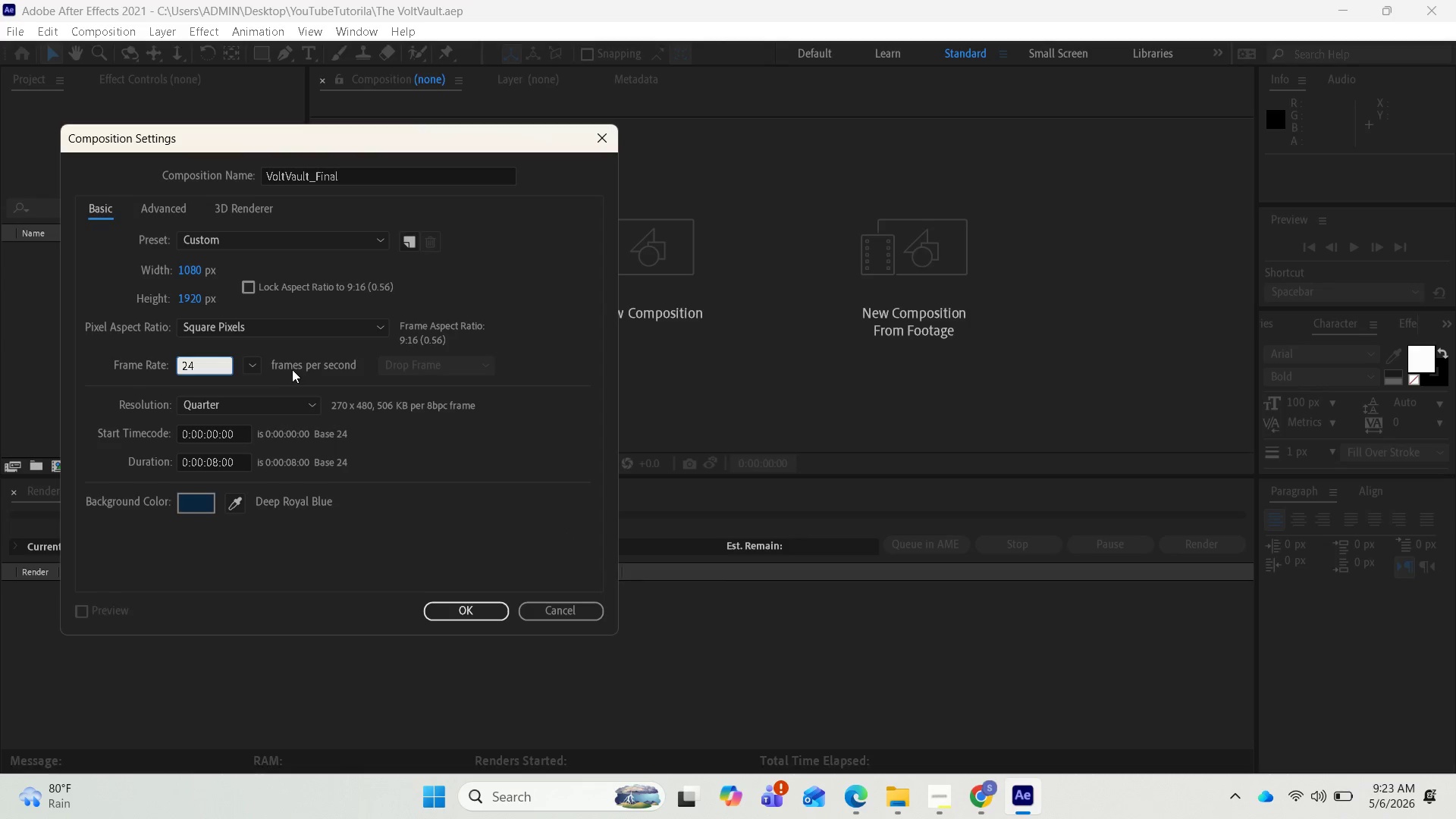 
left_click([256, 363])
 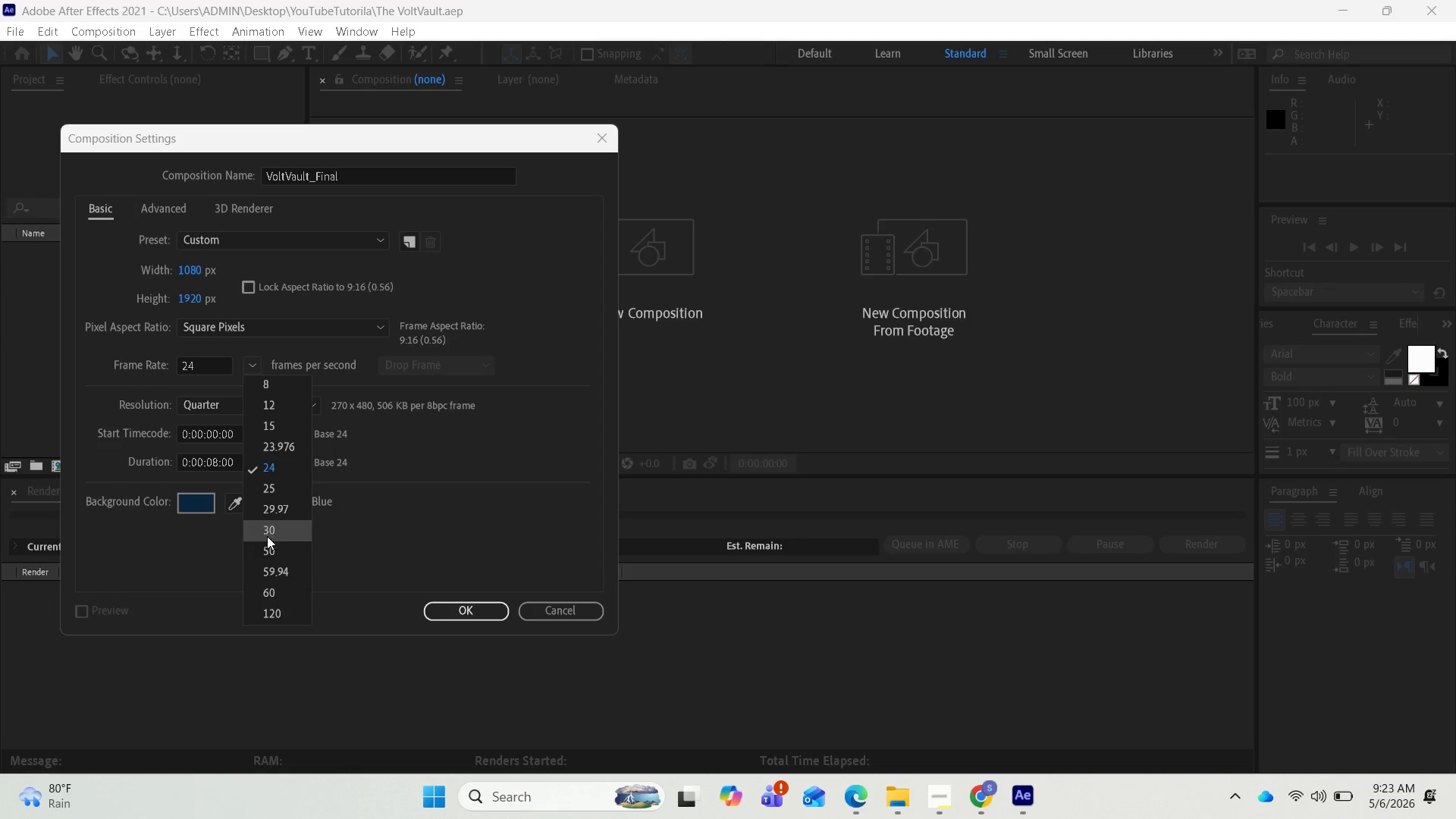 
left_click([266, 533])
 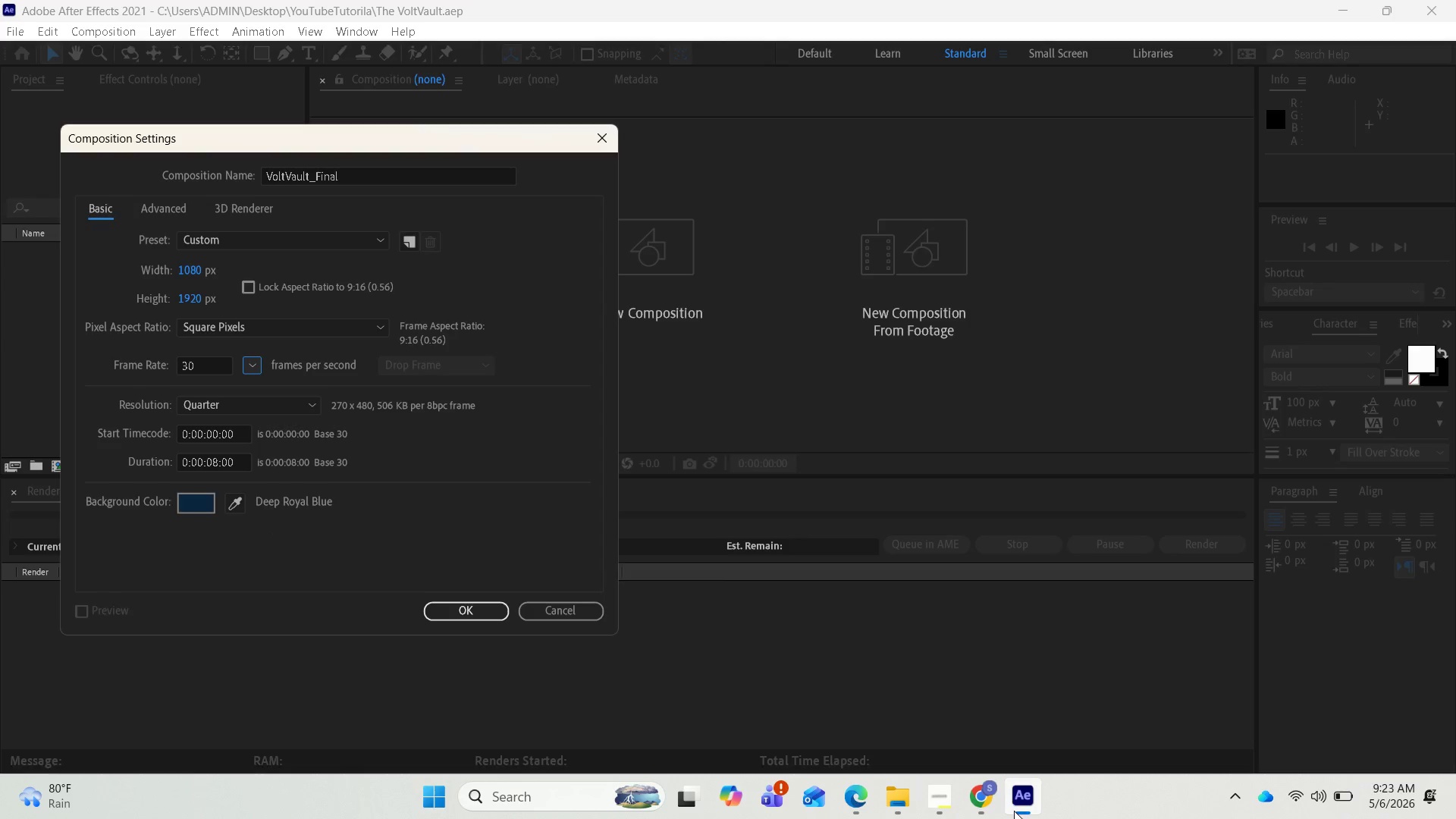 
left_click([1021, 806])
 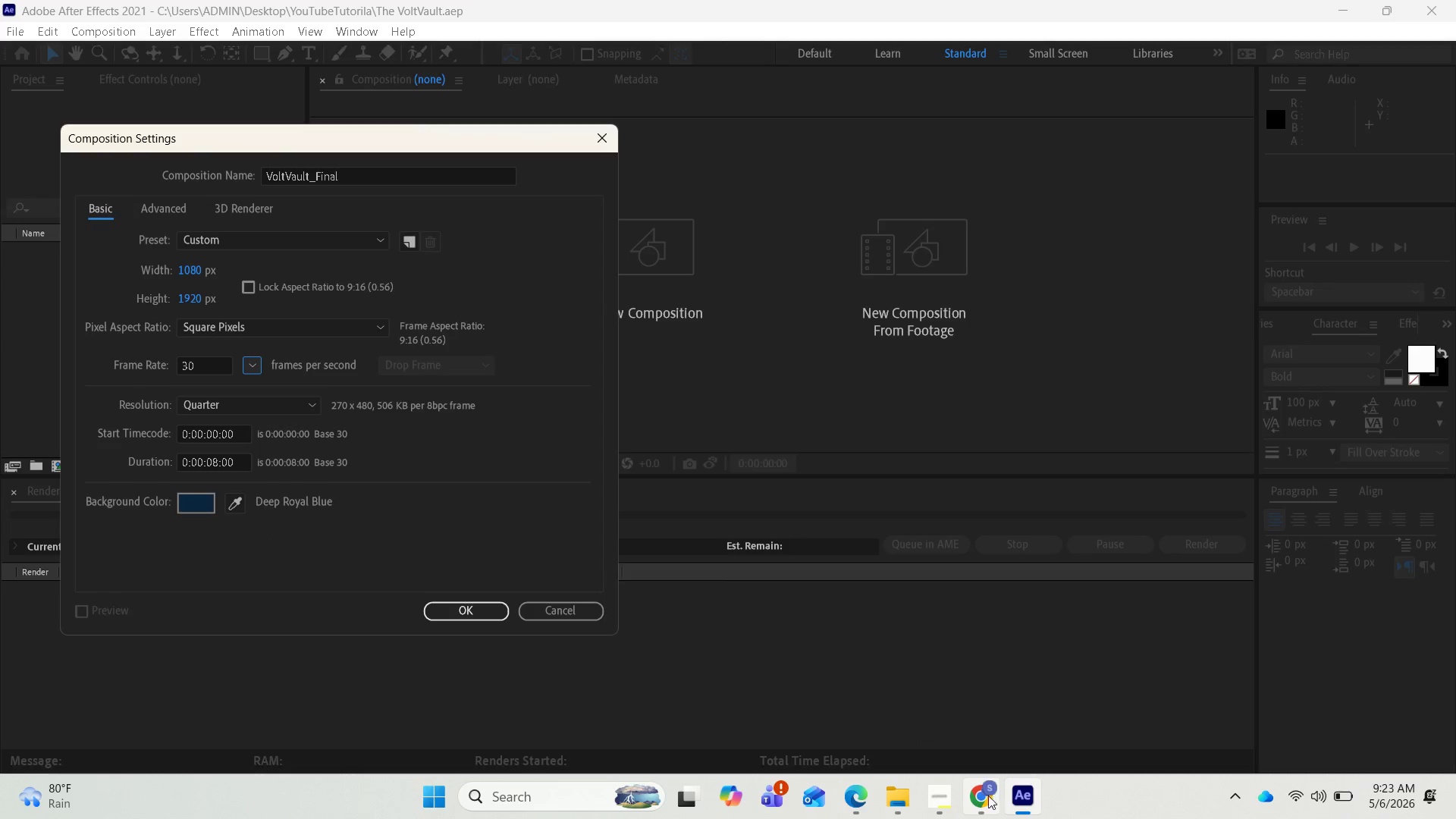 
left_click([979, 793])
 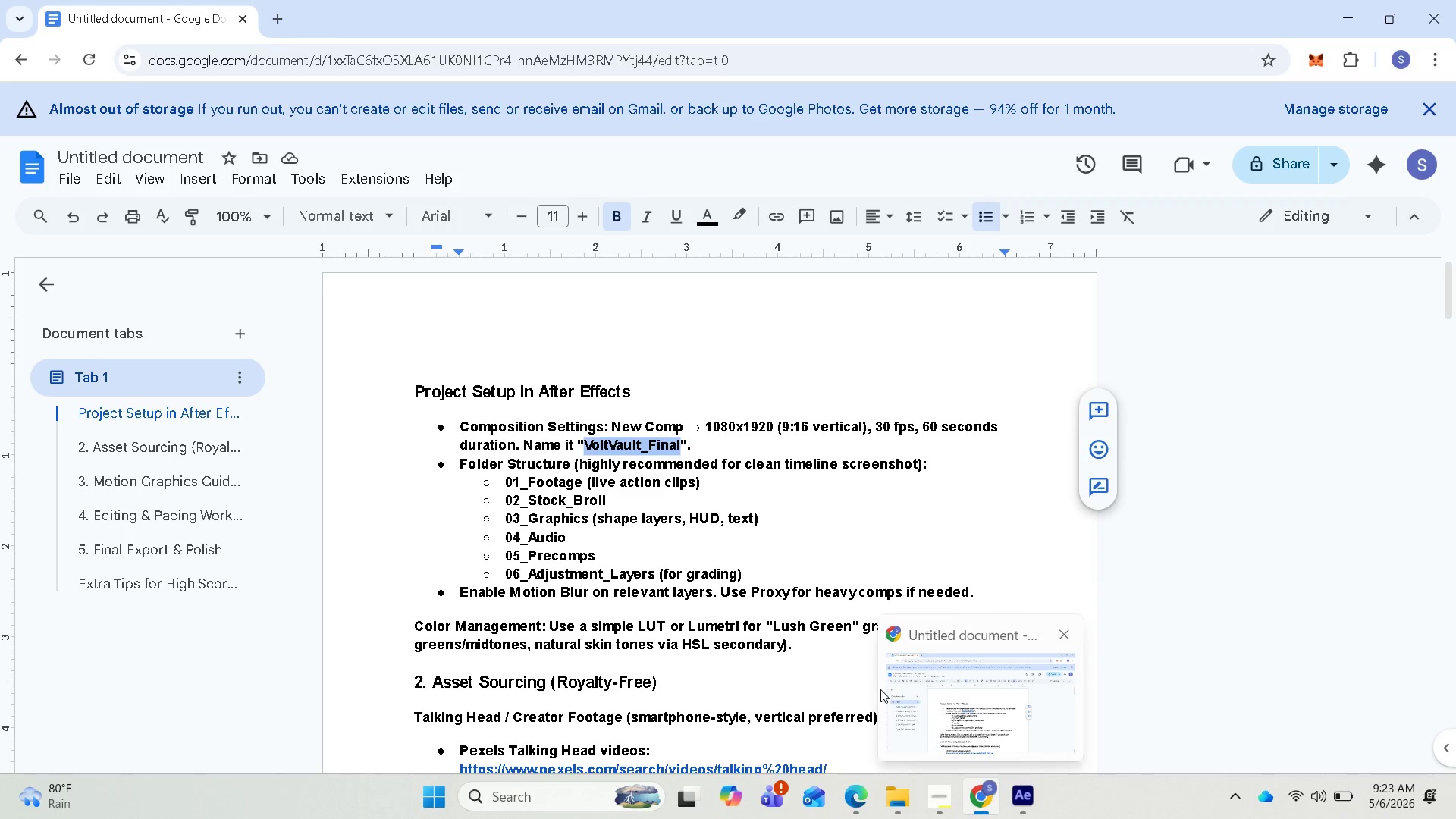 
left_click([930, 797])